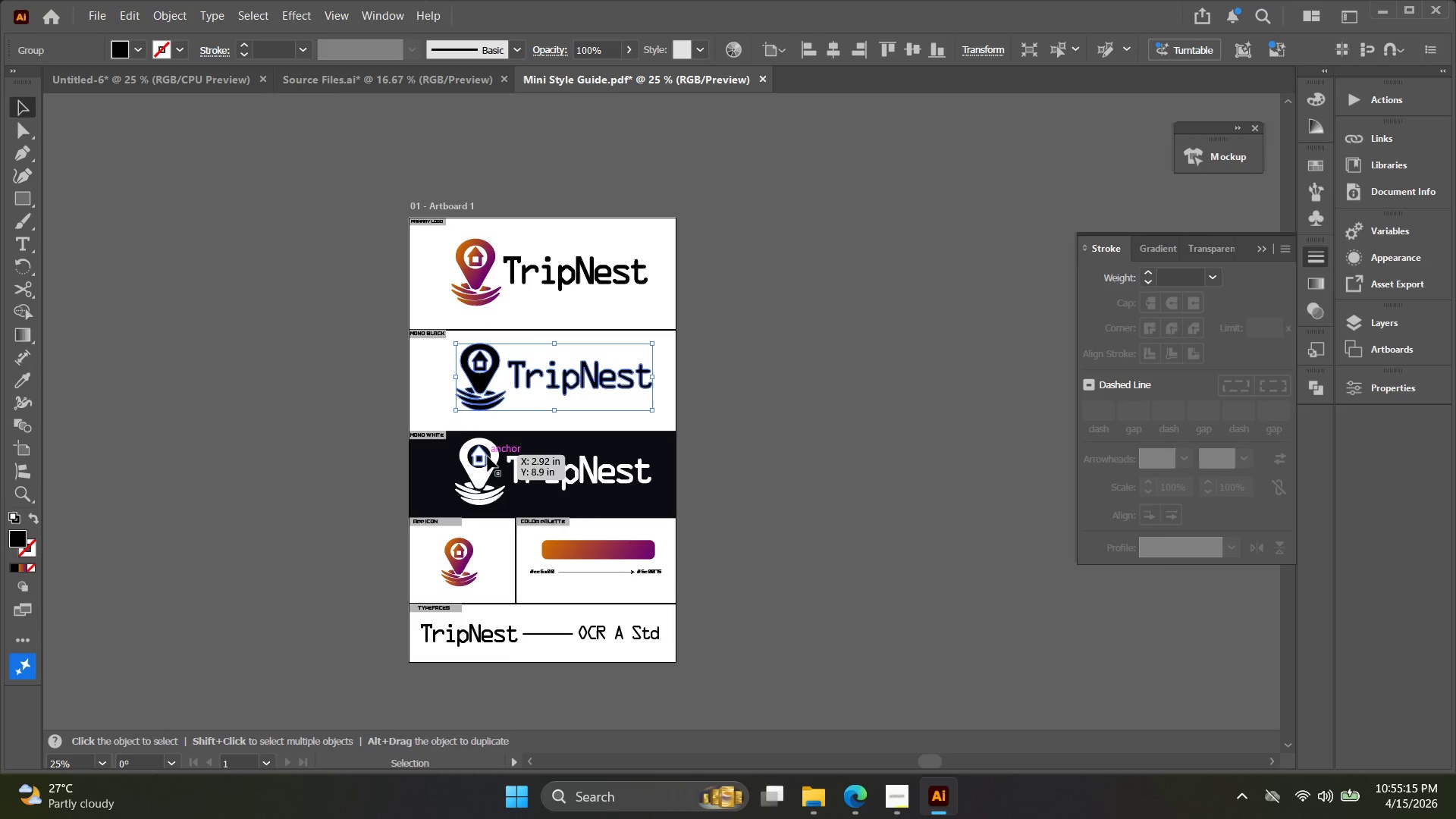 
hold_key(key=ShiftLeft, duration=0.7)
left_click([485, 482])
 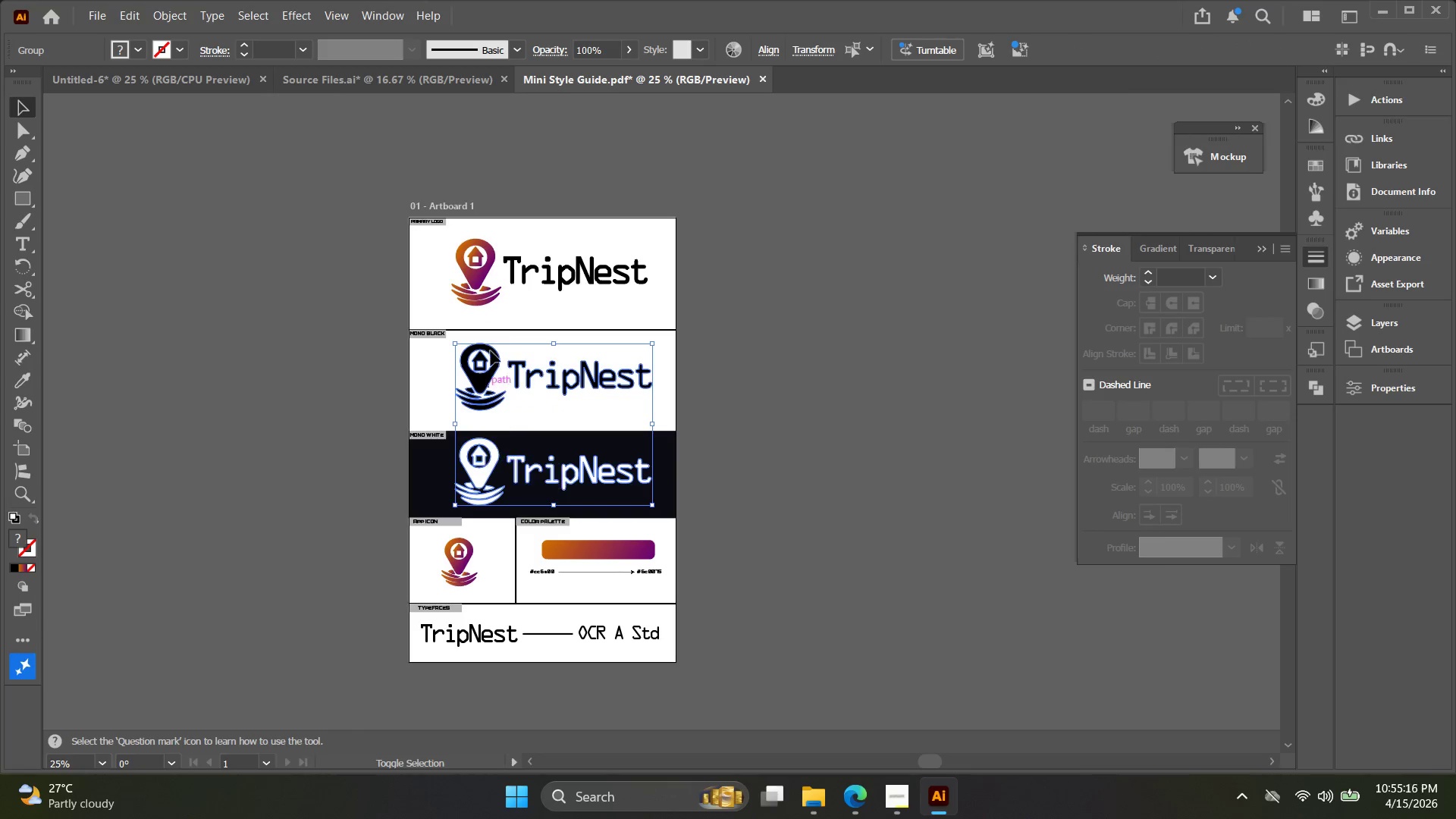 
hold_key(key=ShiftLeft, duration=0.67)
left_click([478, 281])
 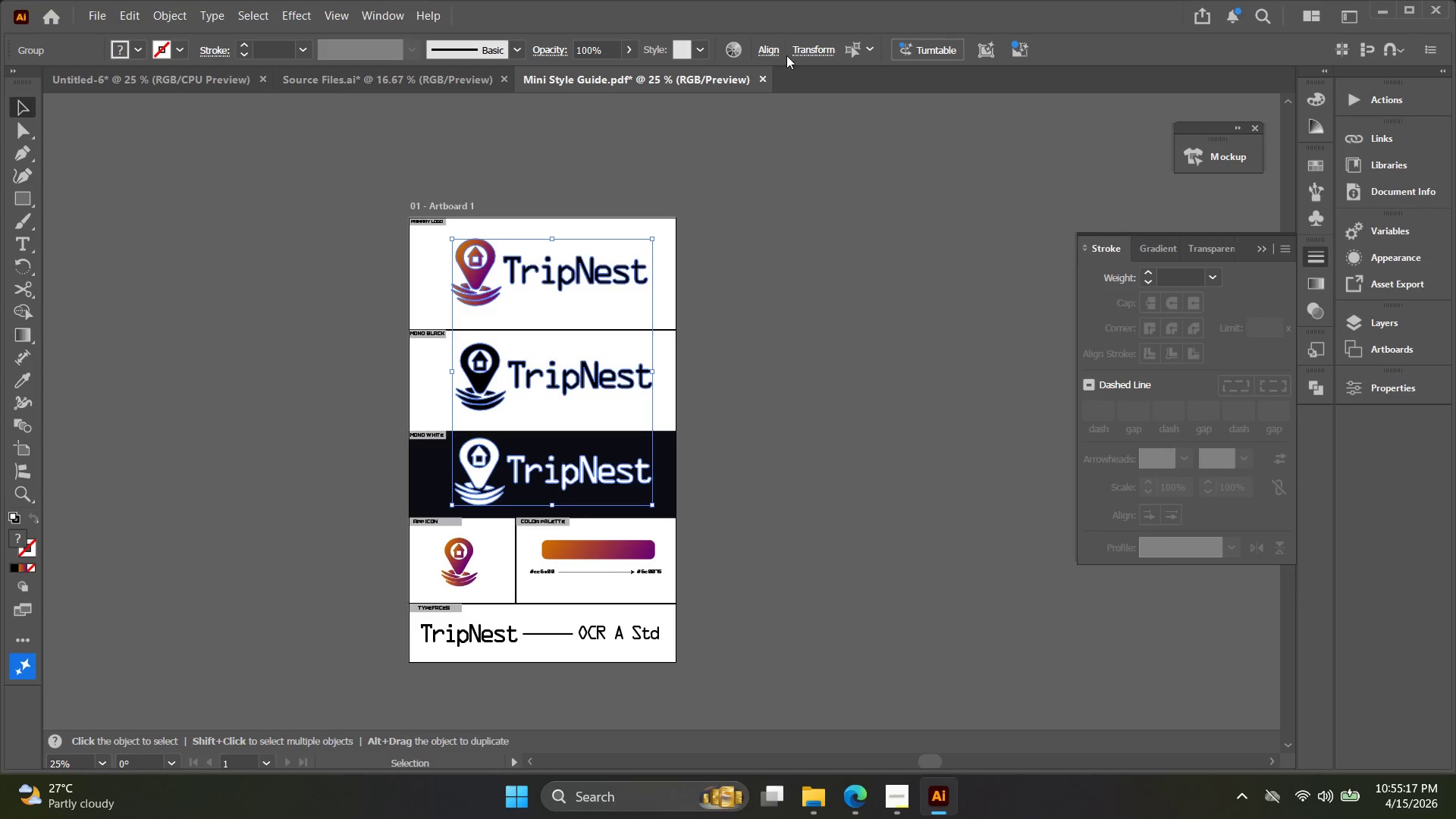 
double_click([772, 47])
 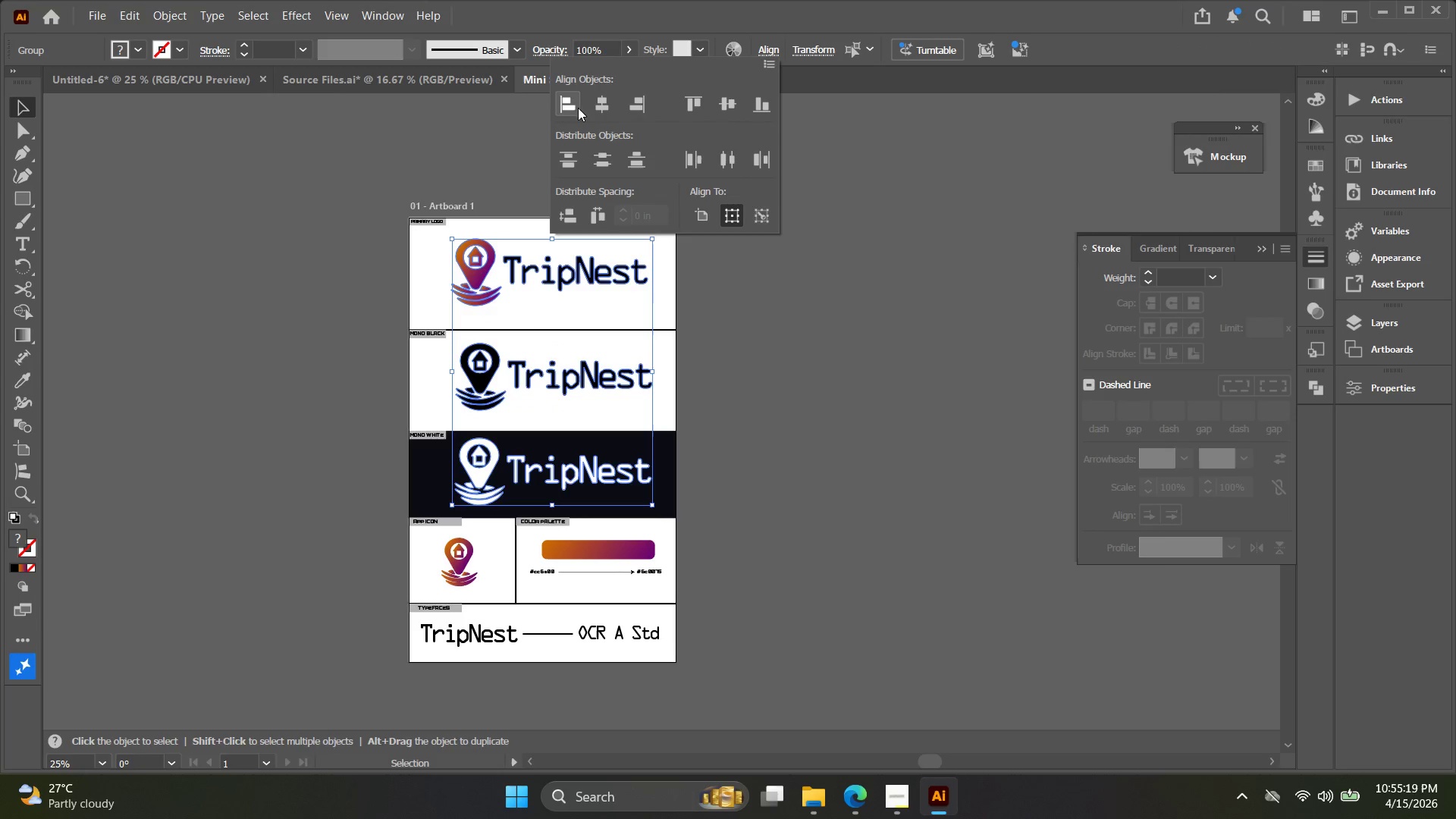 
double_click([564, 97])
 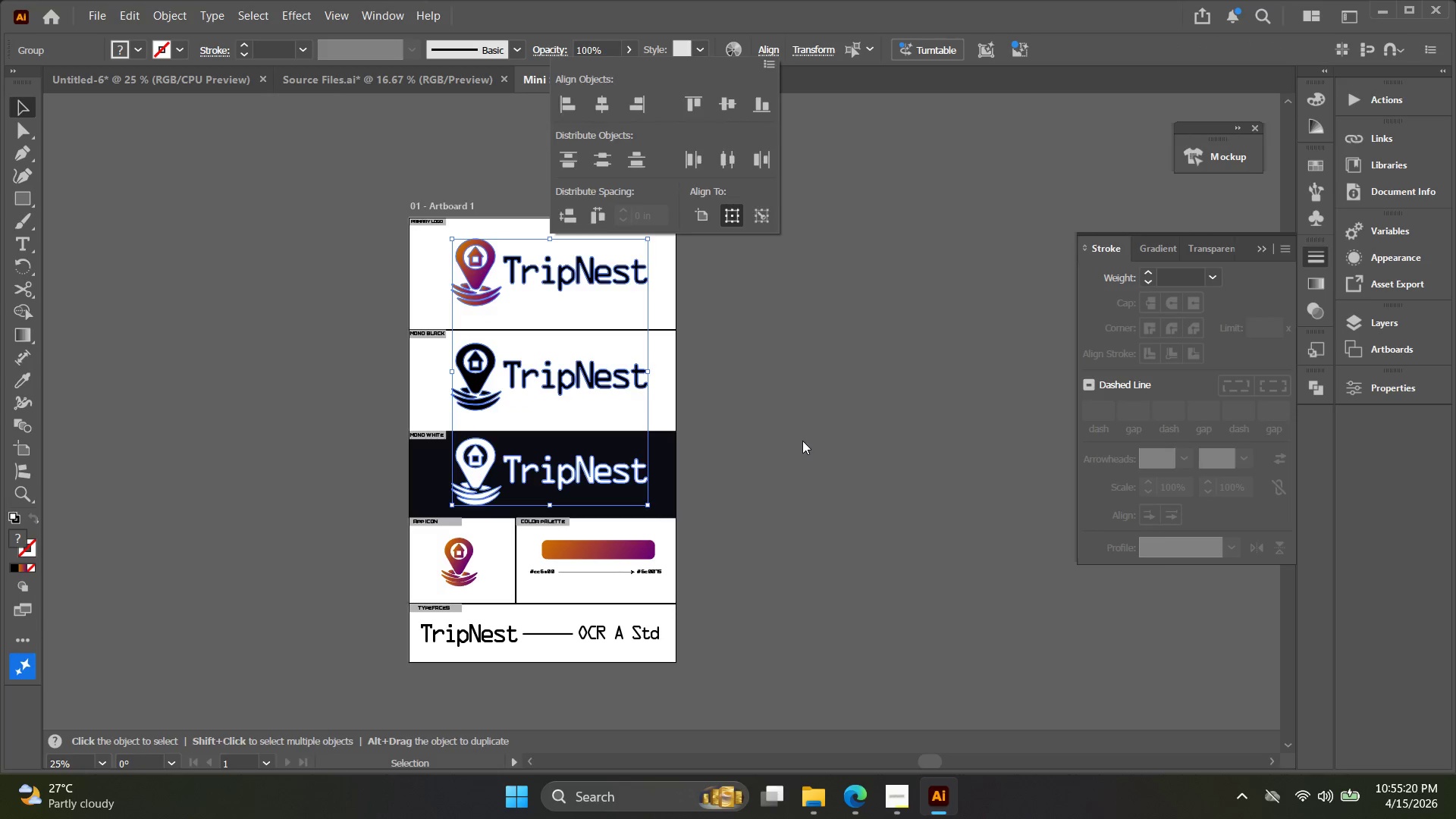 
double_click([802, 440])
 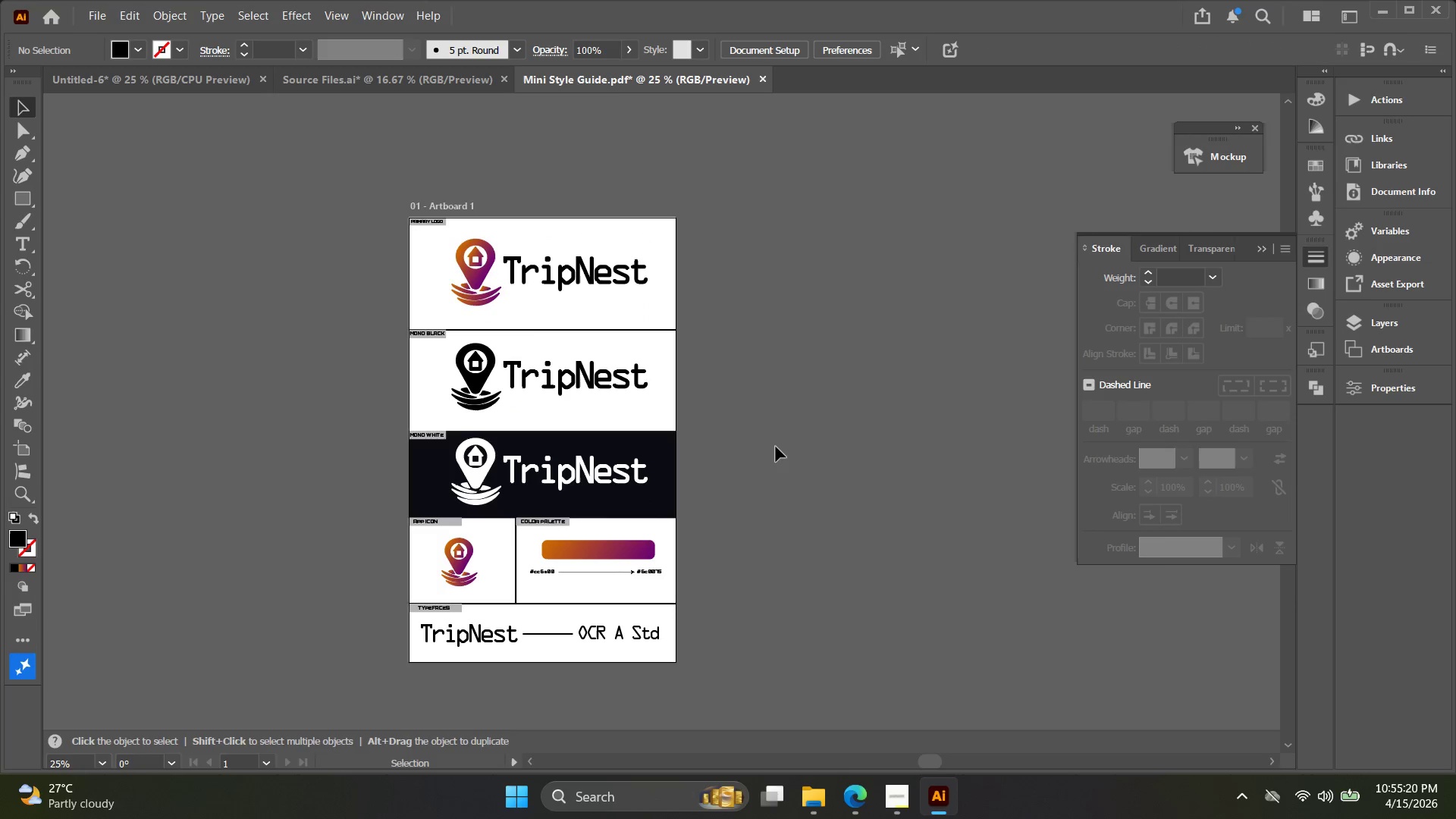 
hold_key(key=Space, duration=0.42)
 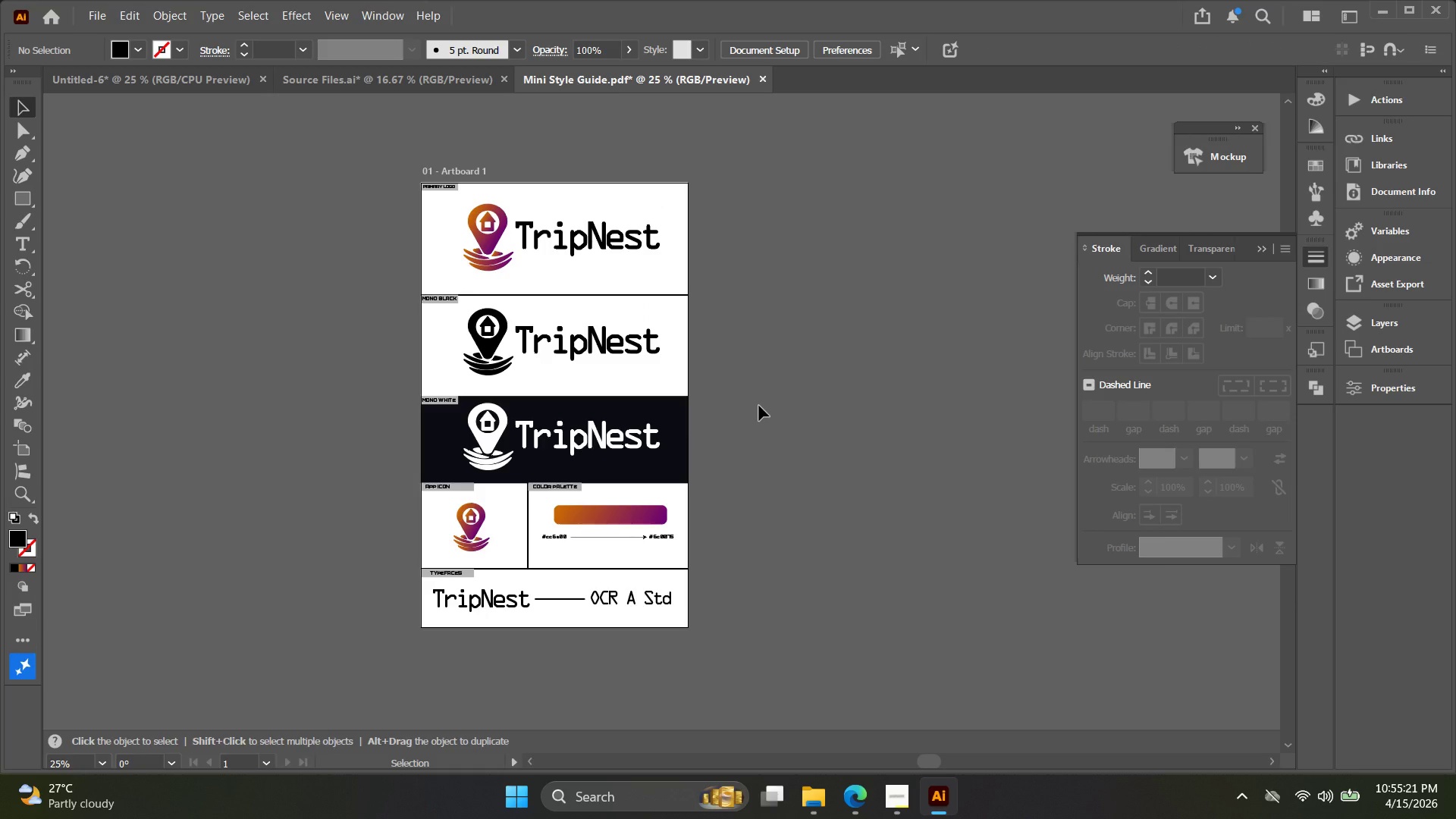 
left_click_drag(start_coordinate=[752, 450], to_coordinate=[765, 415])
 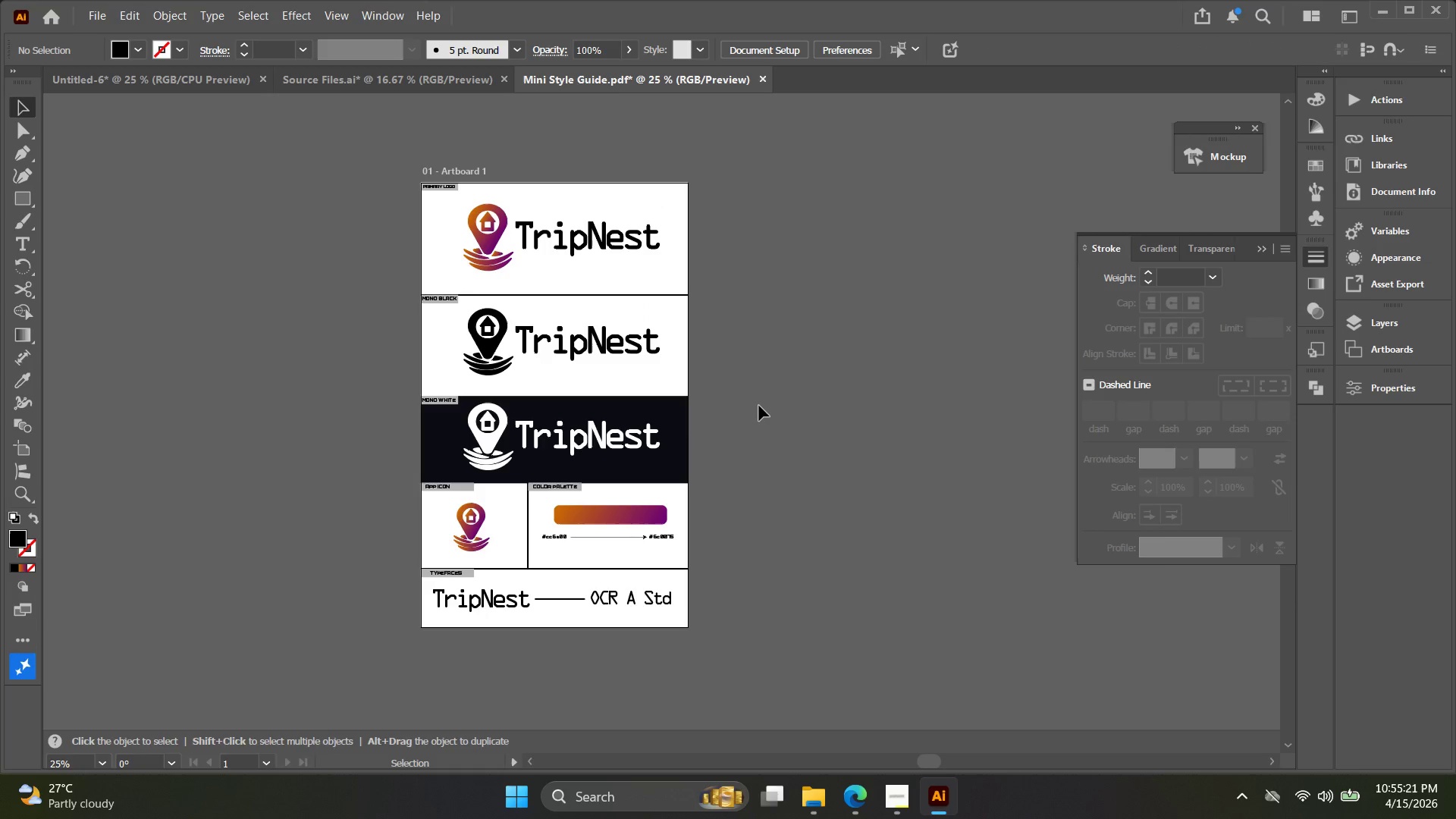 
hold_key(key=ShiftLeft, duration=0.58)
 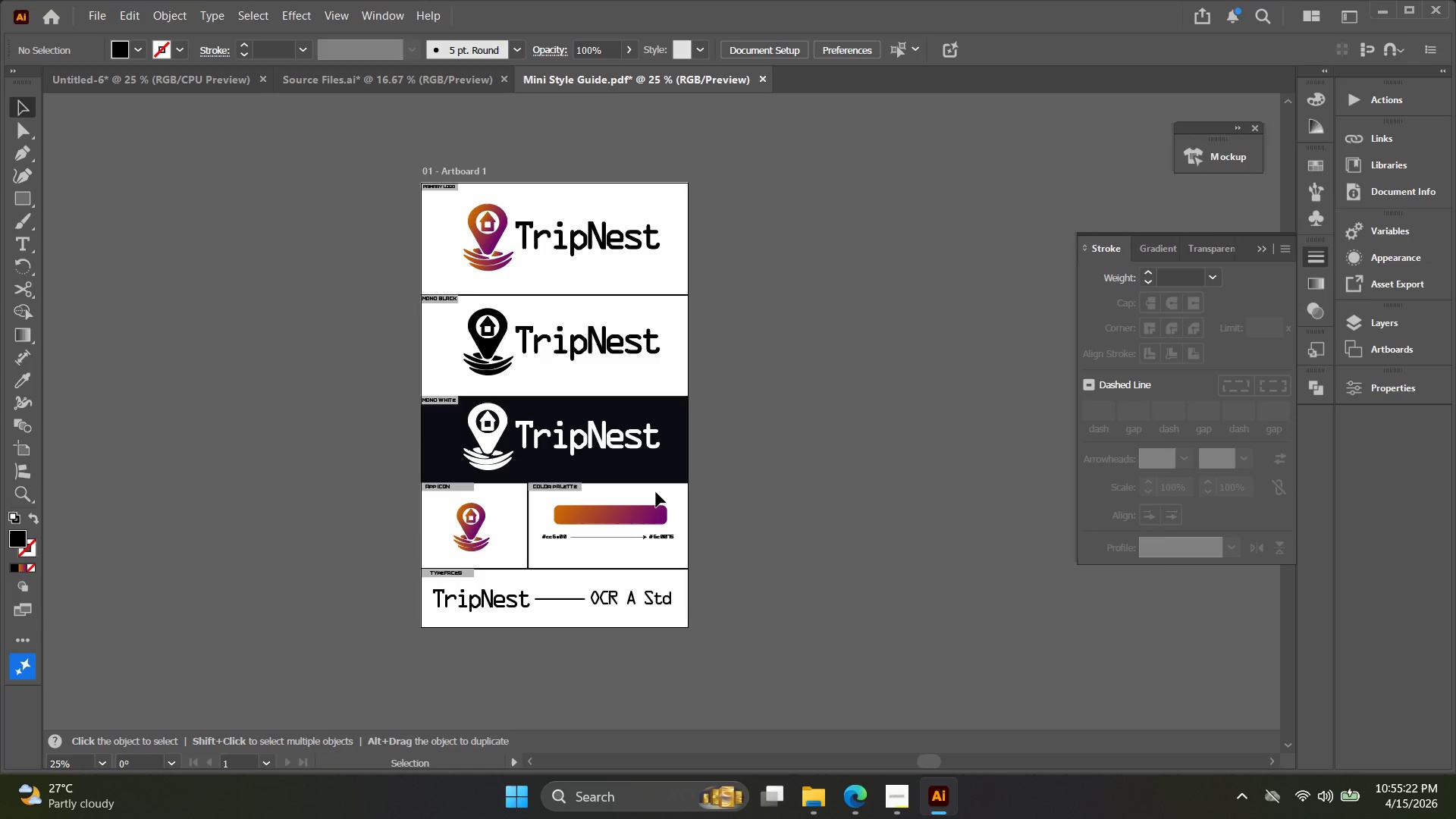 
hold_key(key=ControlLeft, duration=0.58)
 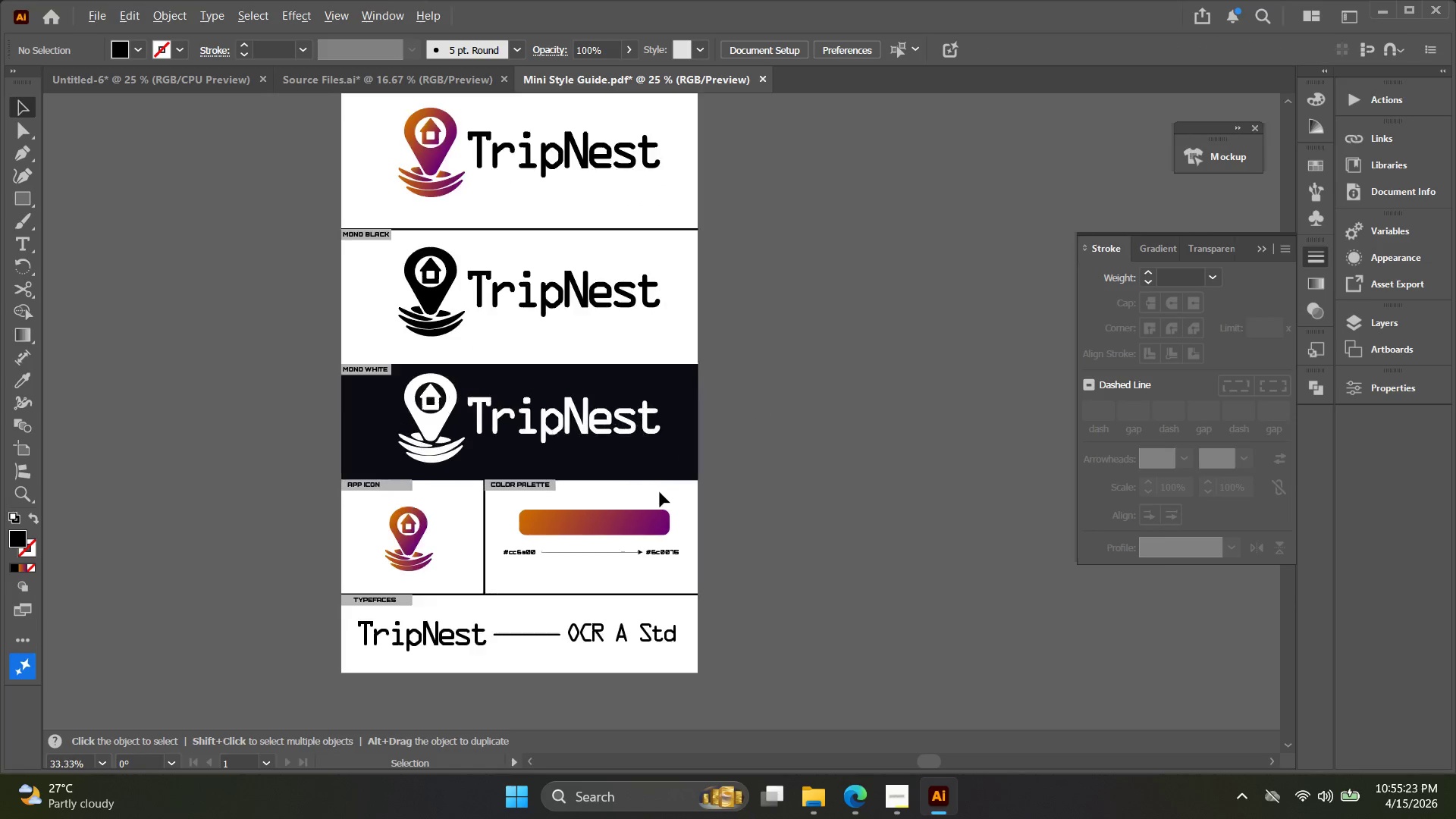 
hold_key(key=AltLeft, duration=0.48)
scroll: coordinate [659, 492], scroll_direction: up, amount: 1.0
 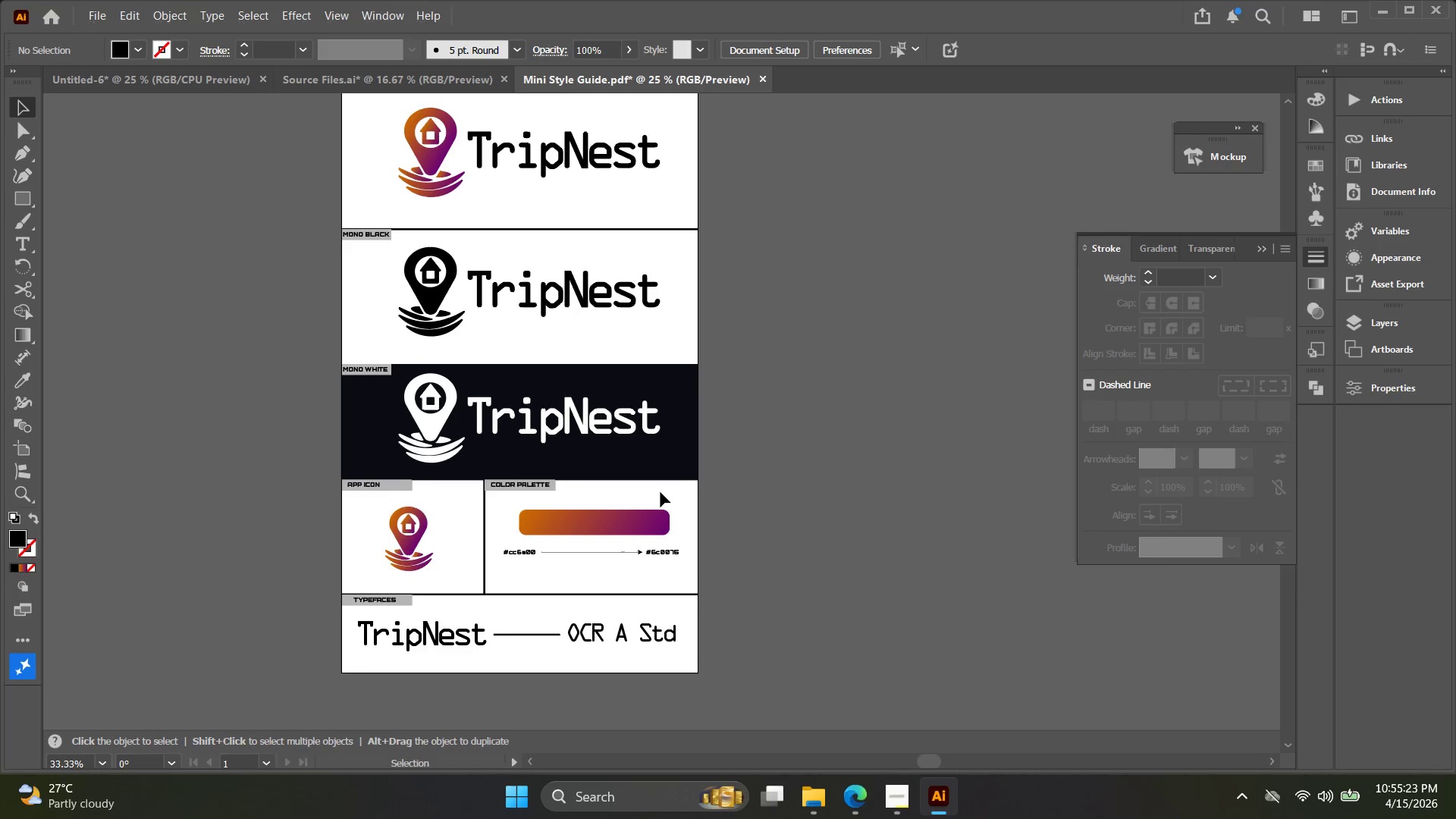 
key(Control+Shift+S)
 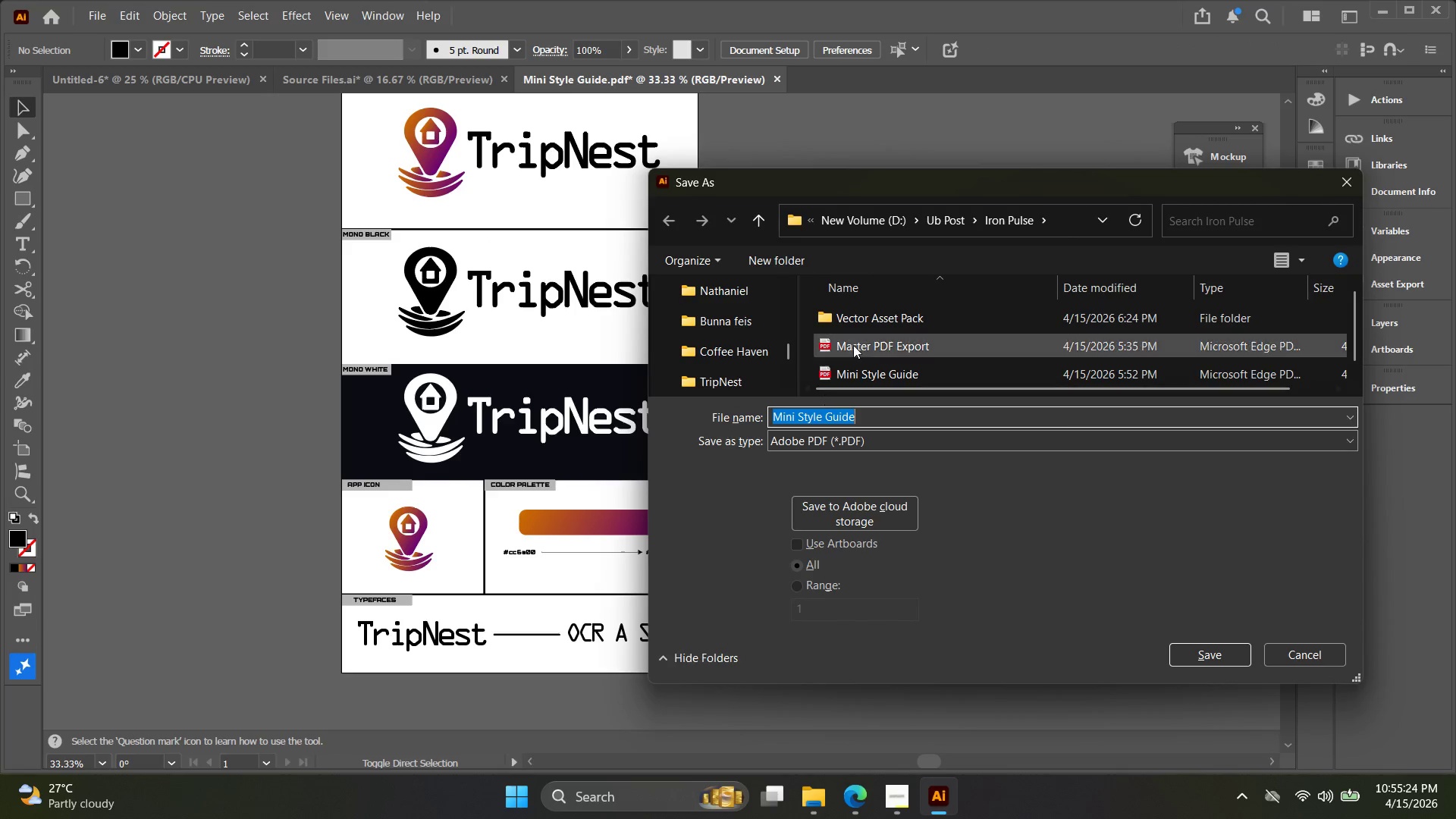 
scroll: coordinate [853, 353], scroll_direction: down, amount: 3.0
 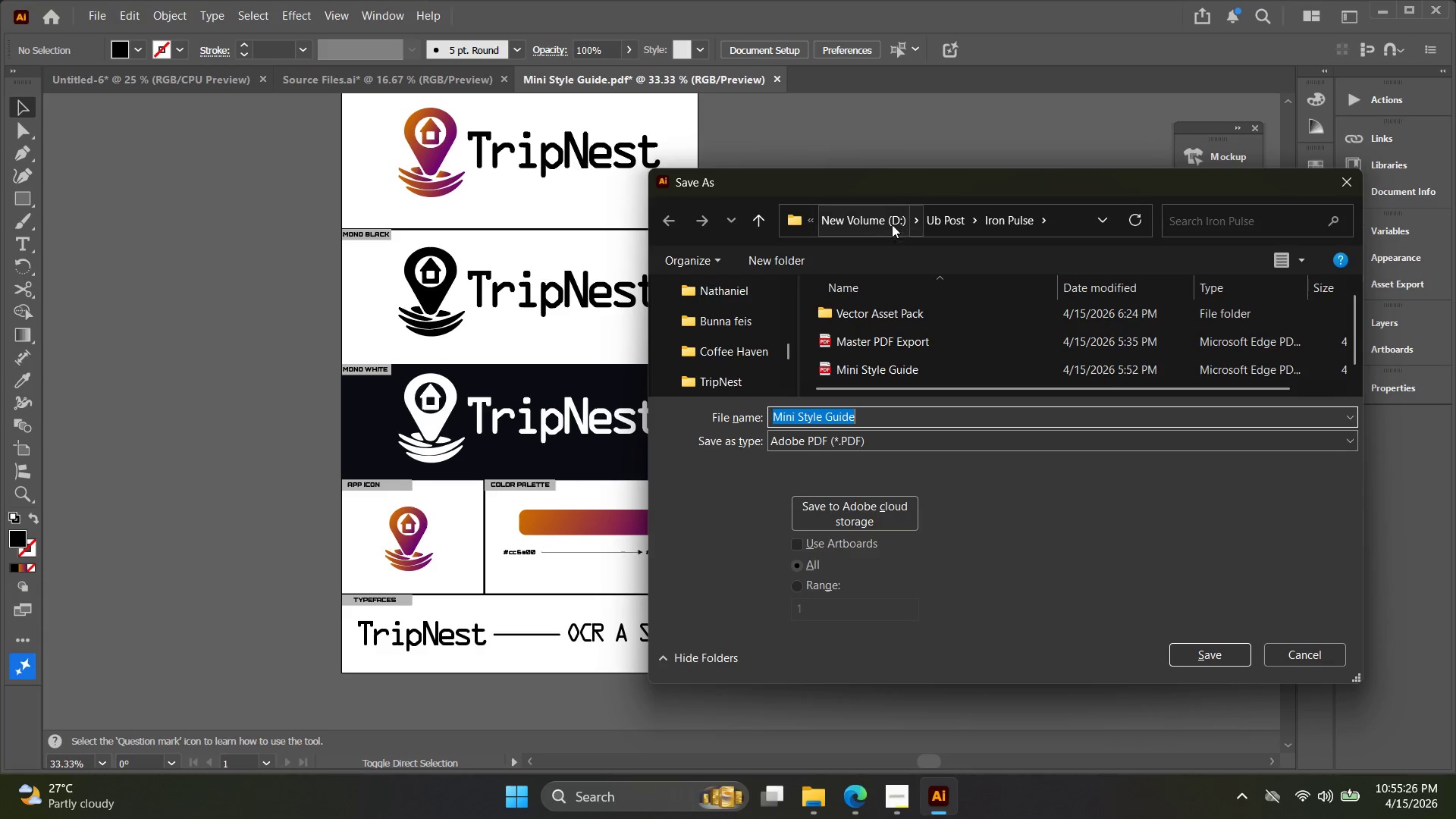 
left_click([838, 211])
 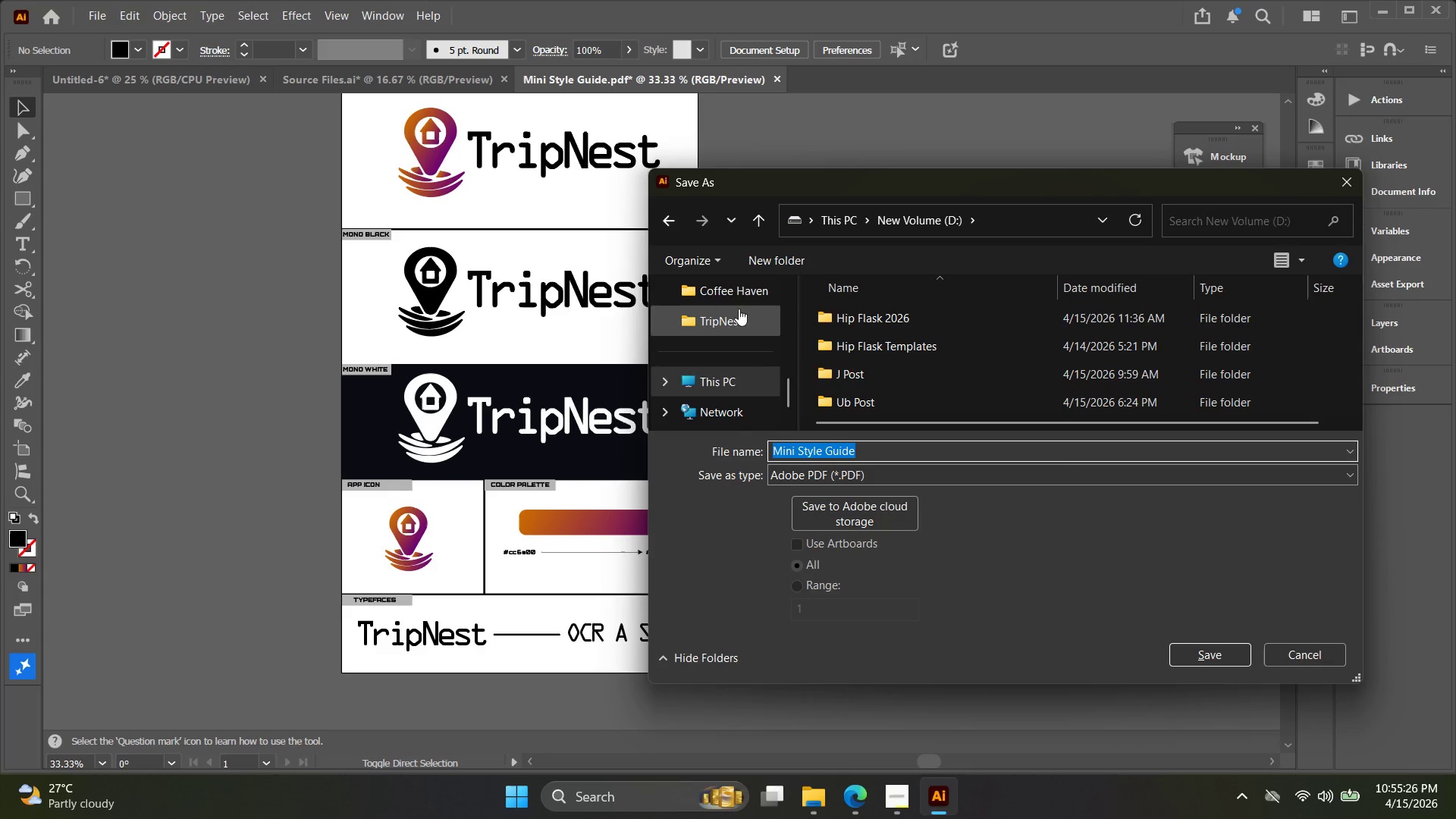 
scroll: coordinate [727, 383], scroll_direction: up, amount: 4.0
 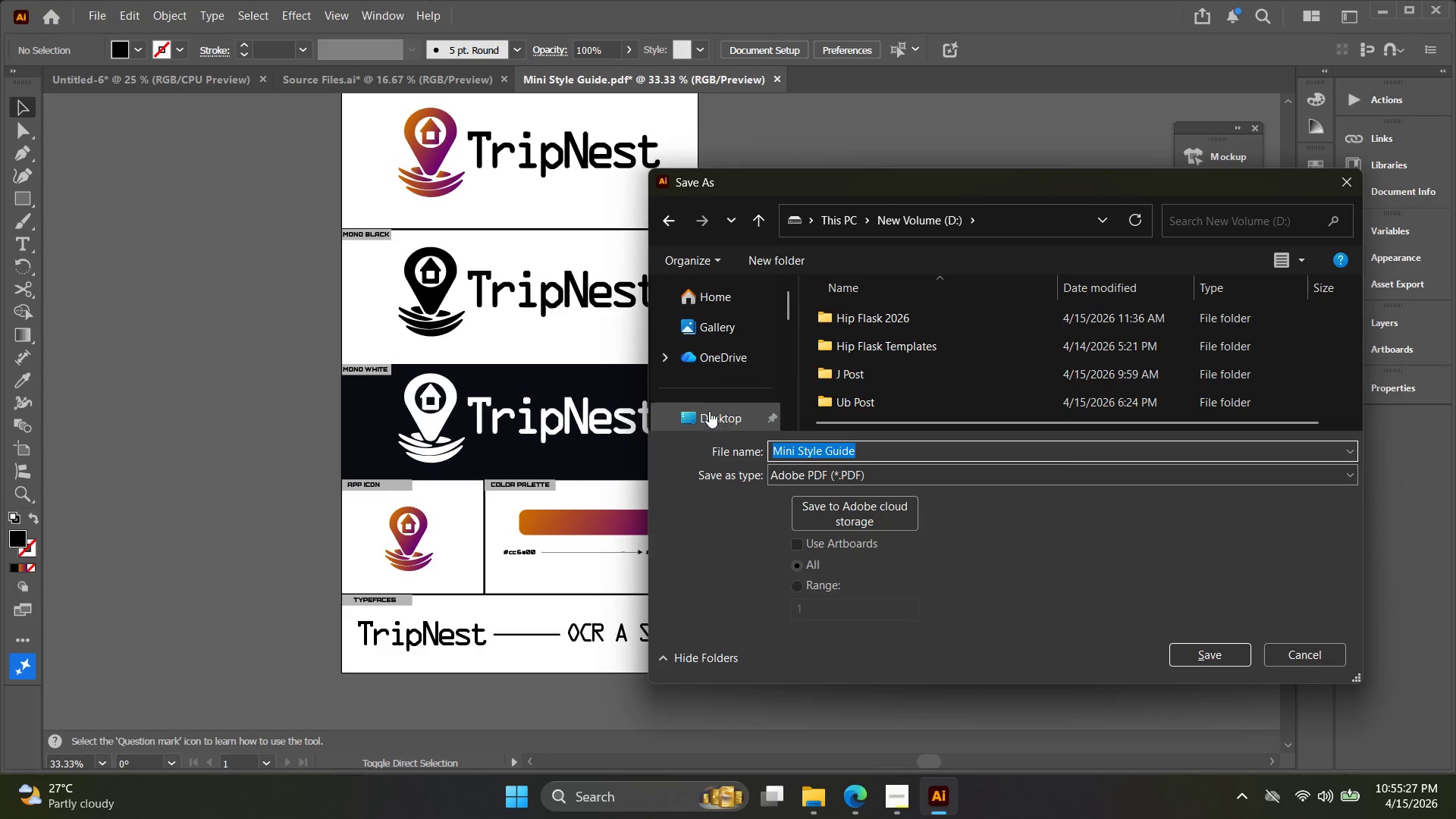 
left_click([710, 408])
 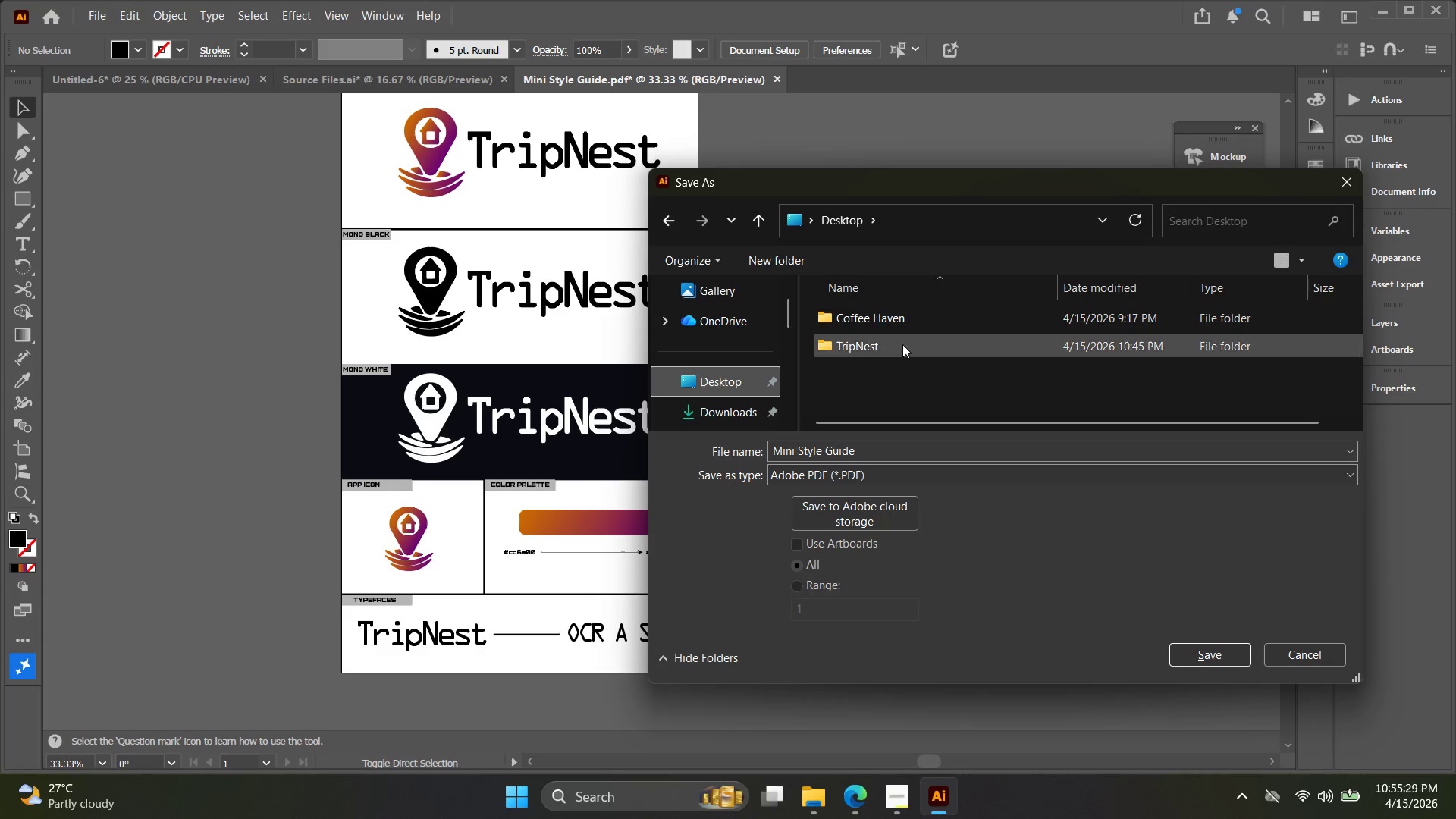 
double_click([902, 344])
 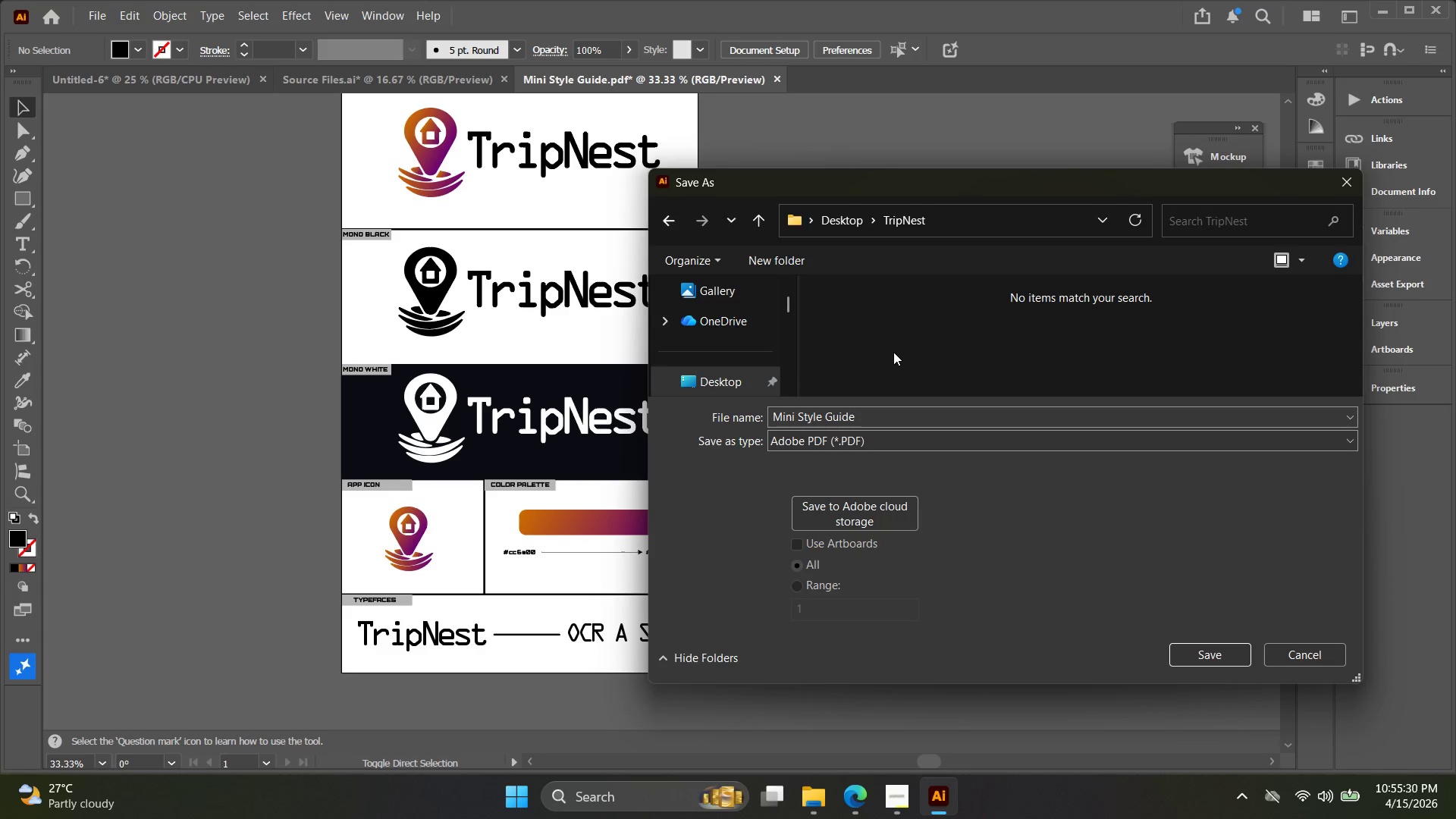 
left_click([877, 440])
 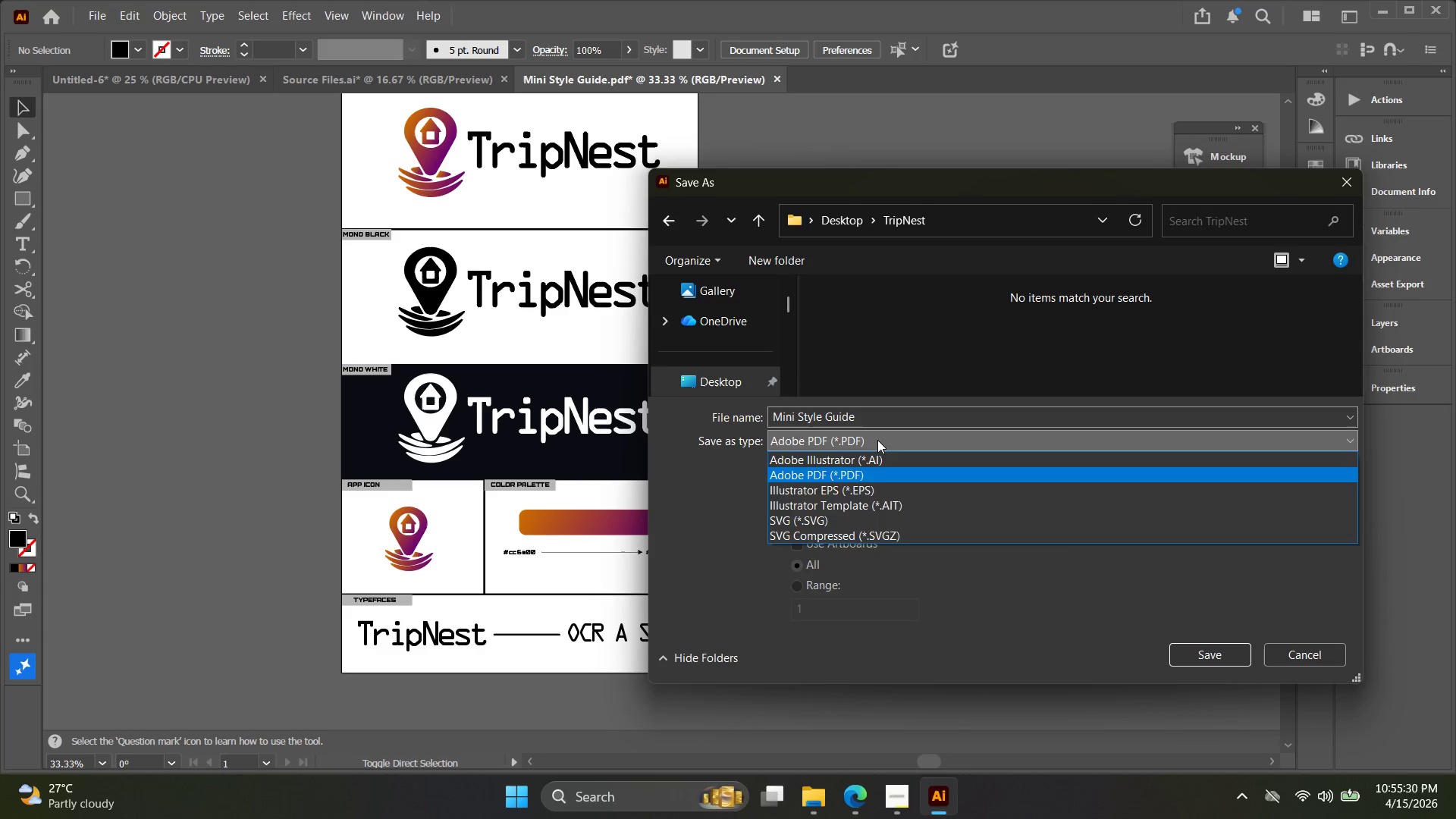 
scroll: coordinate [896, 375], scroll_direction: down, amount: 2.0
 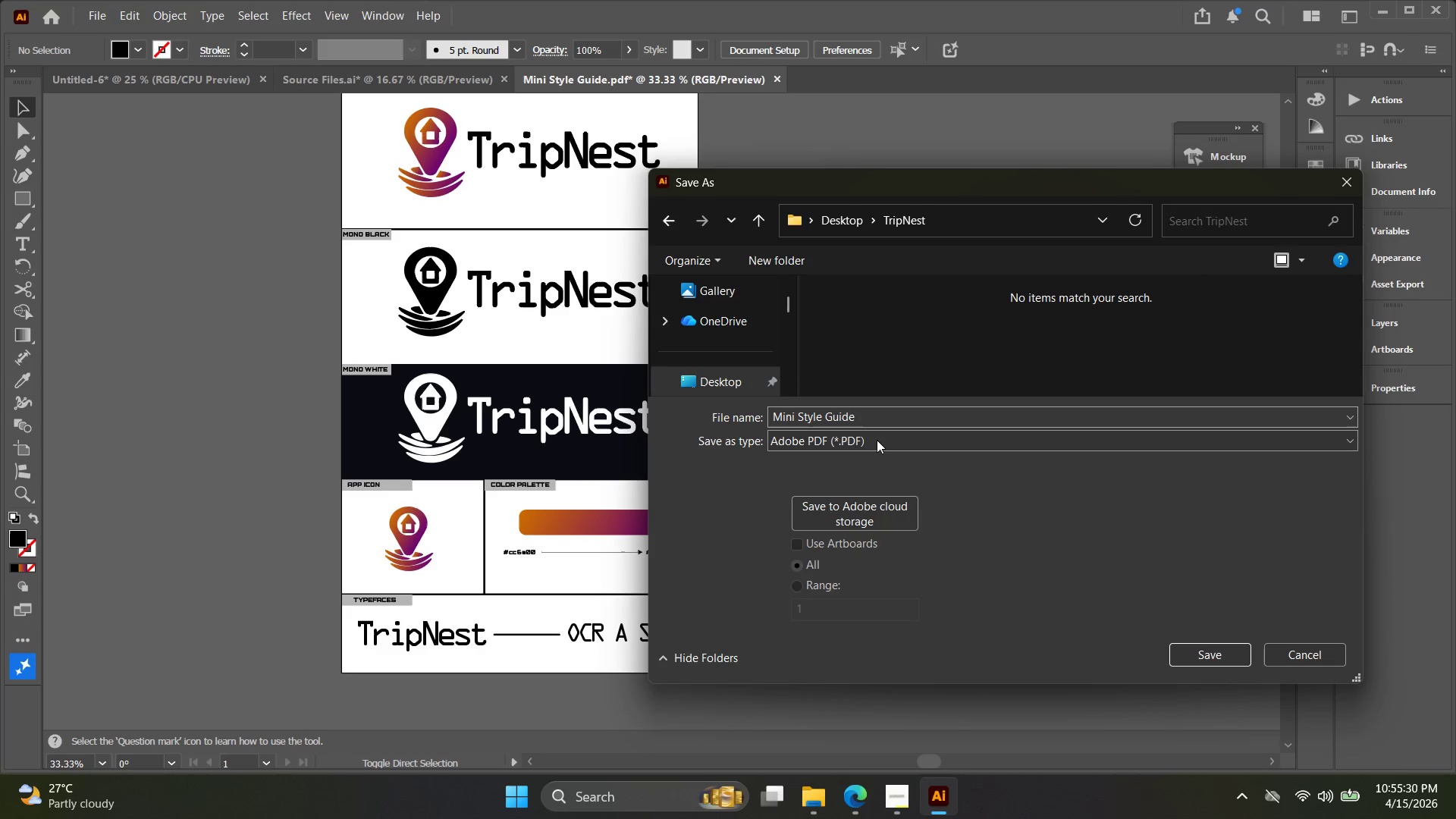 
double_click([877, 440])
 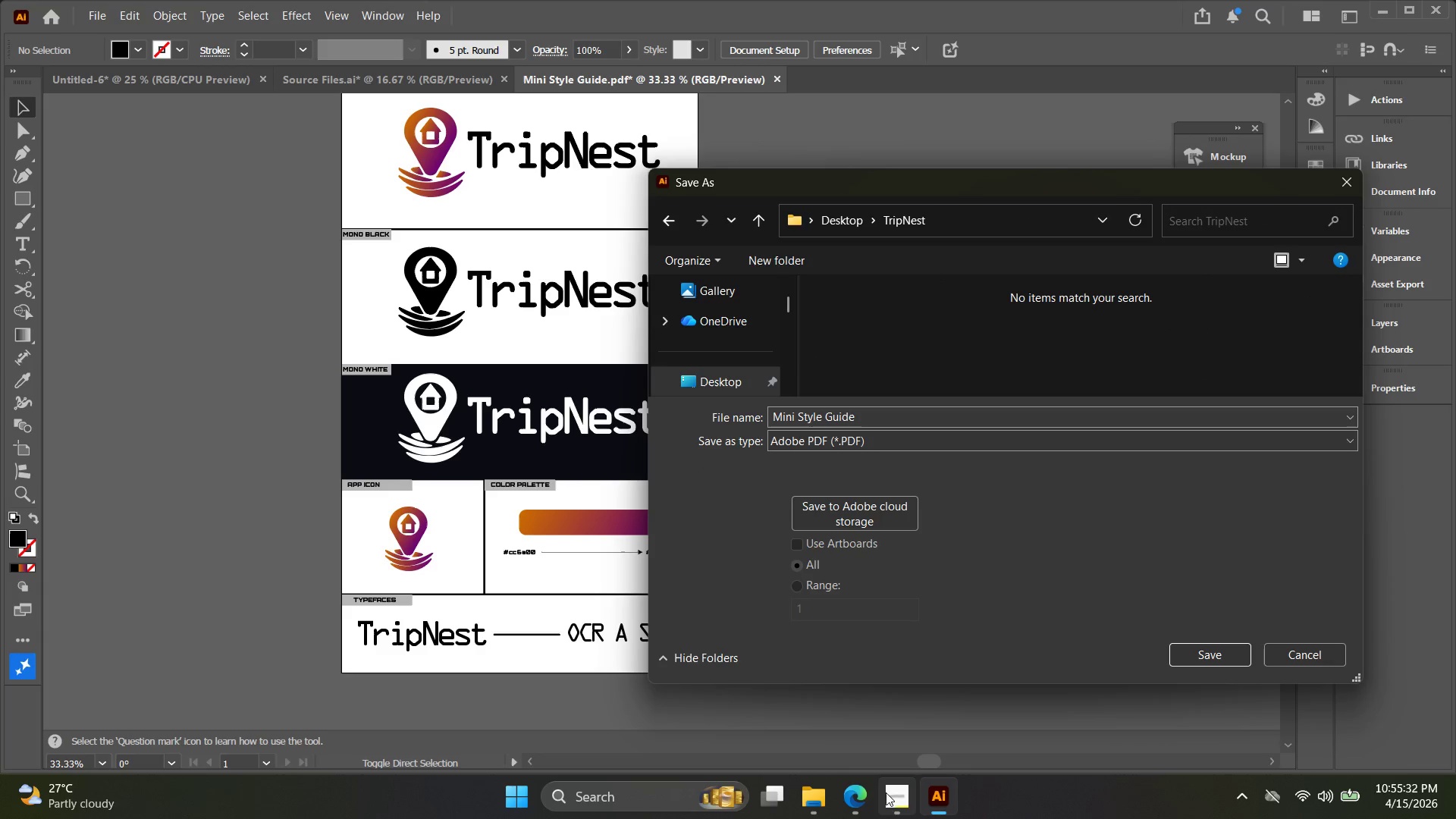 
left_click([899, 797])